 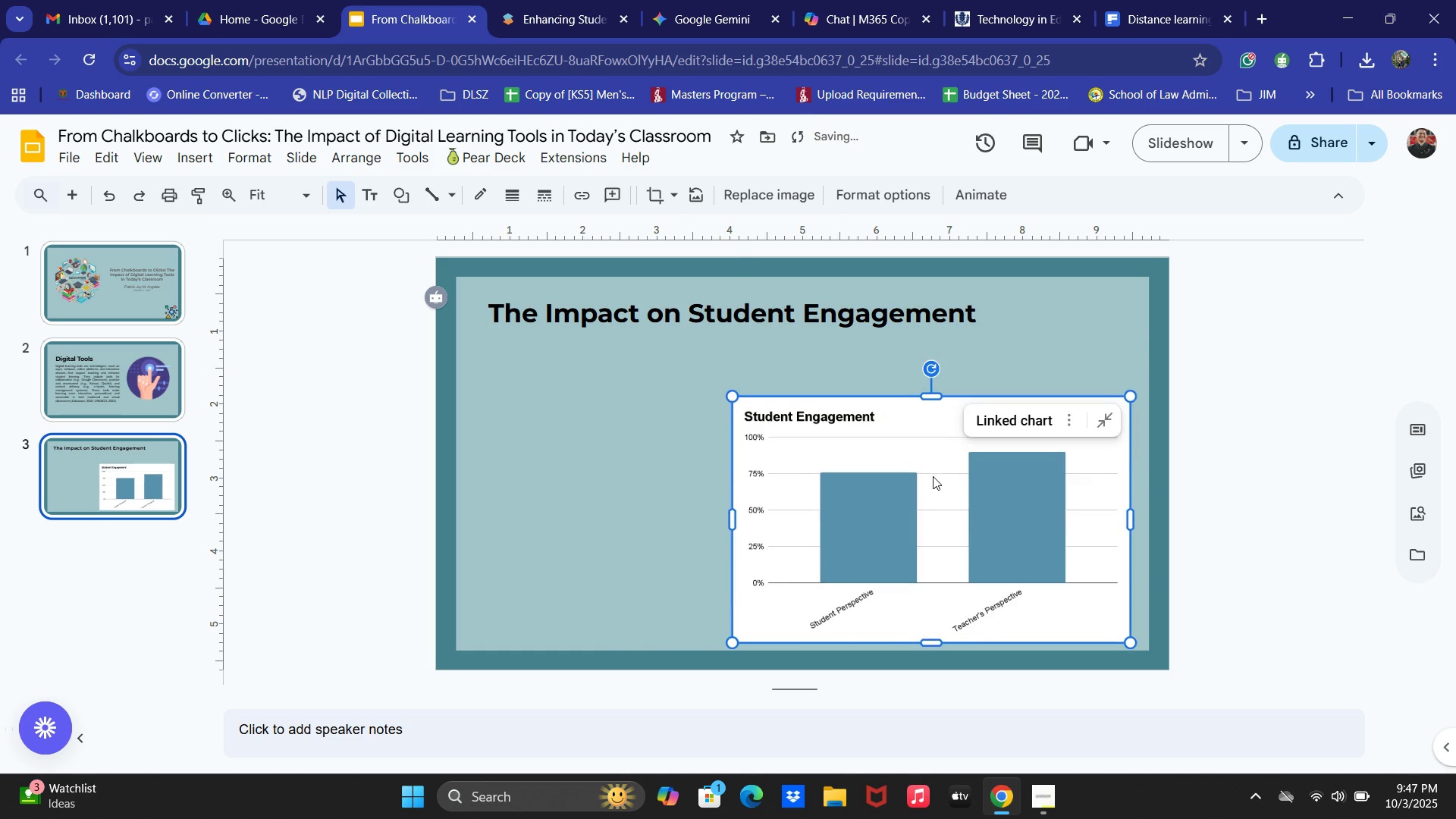 
key(Control+Z)
 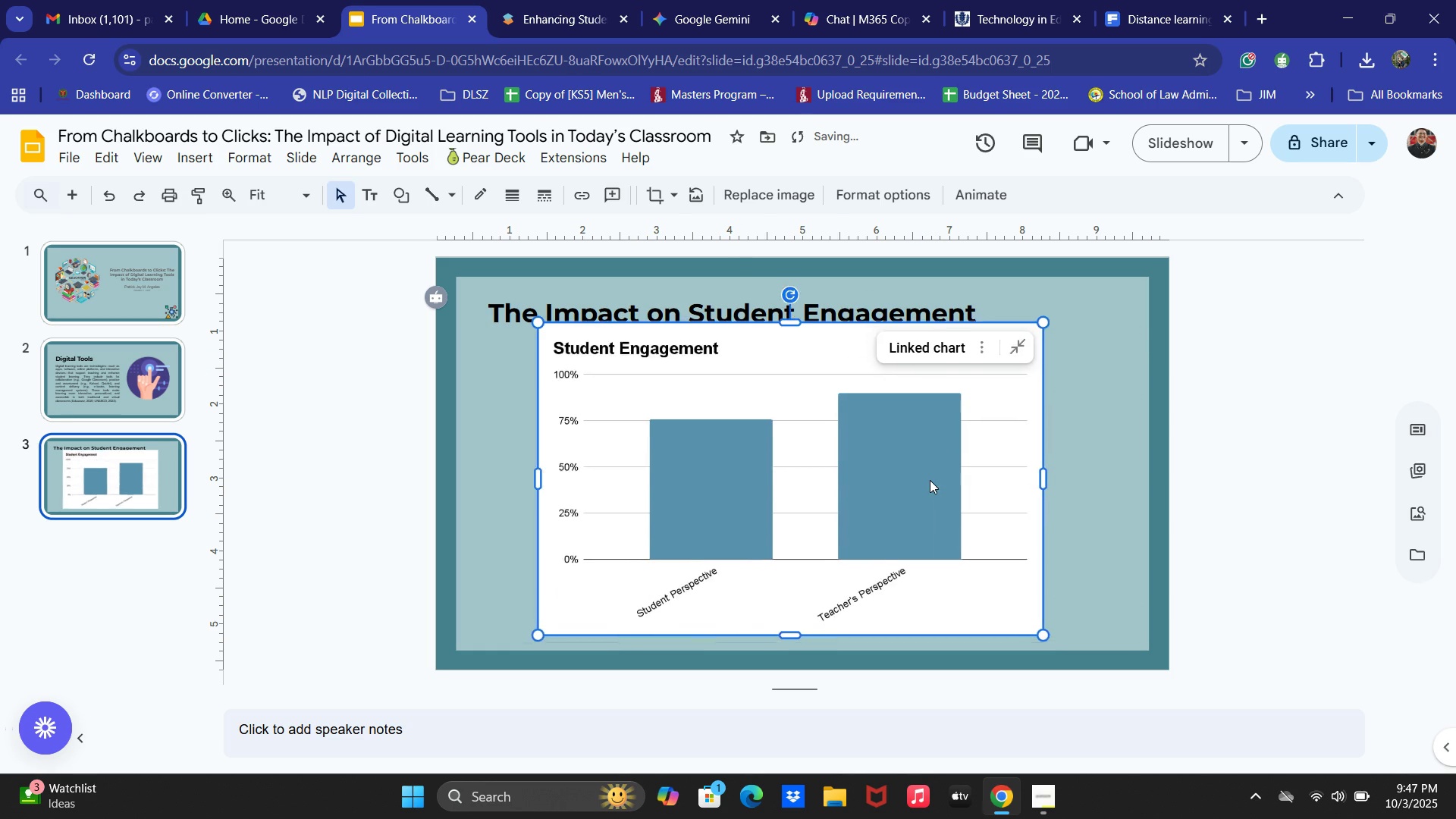 
key(Control+Z)
 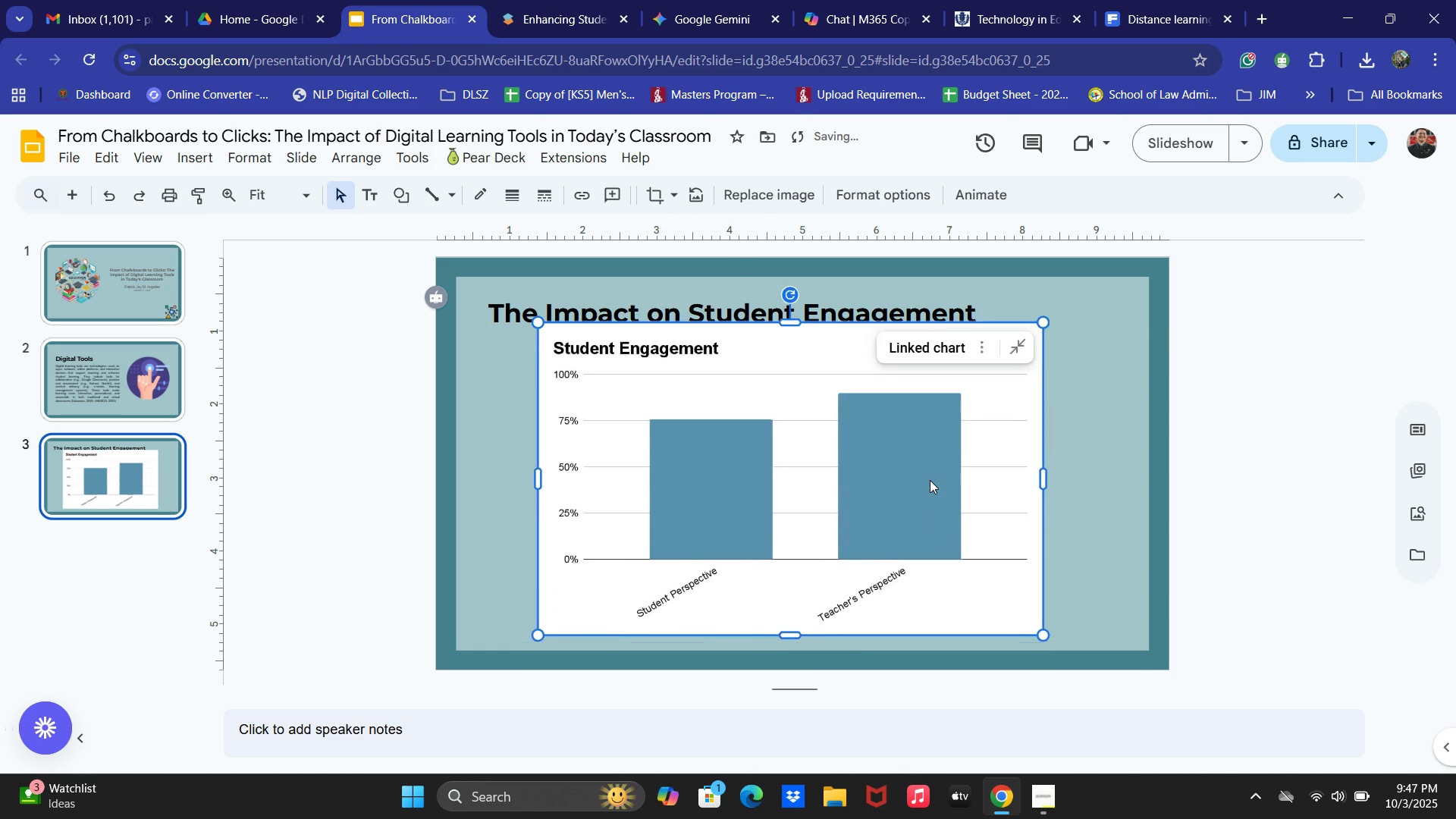 
key(Control+Z)
 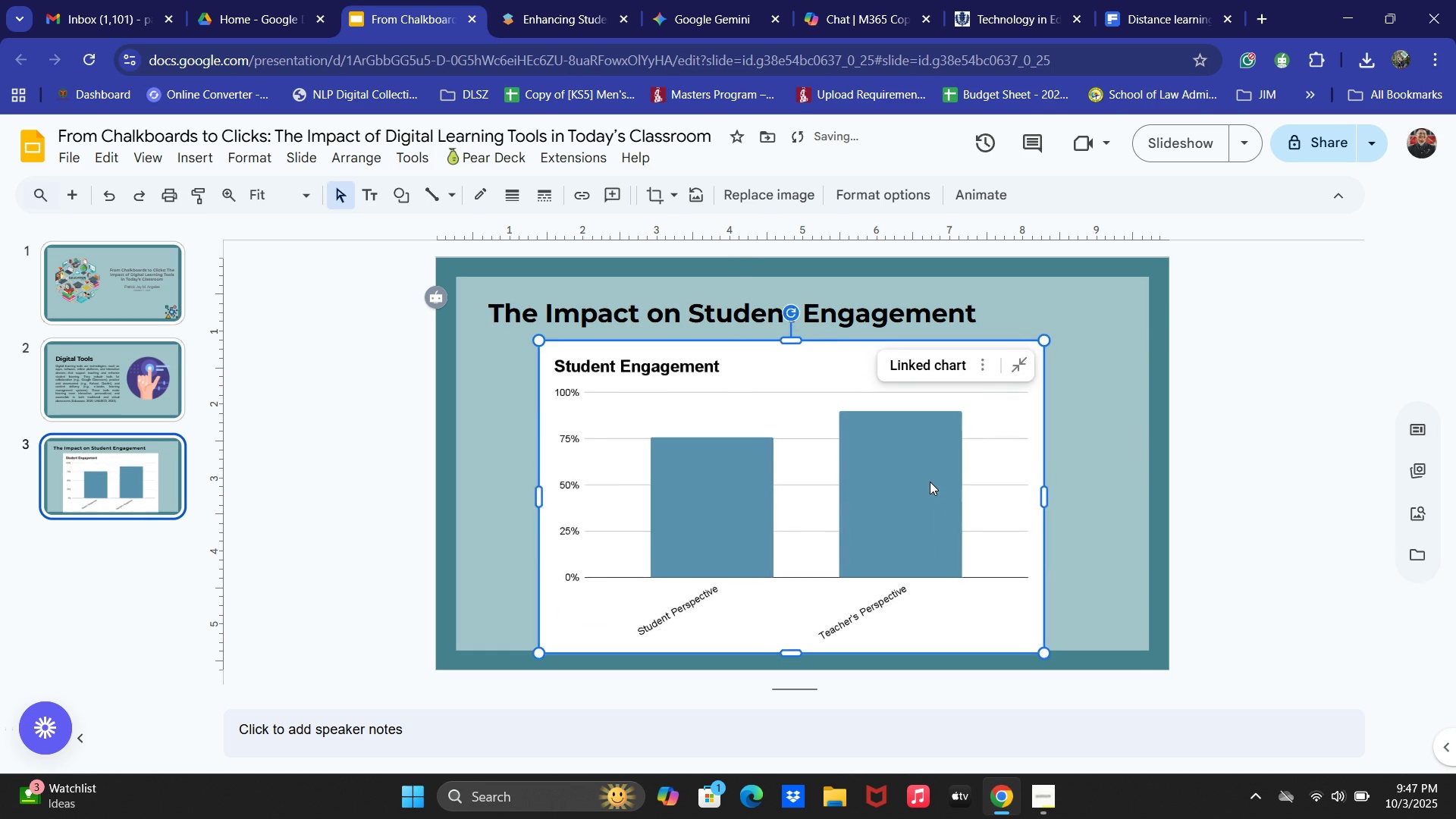 
key(Control+Z)
 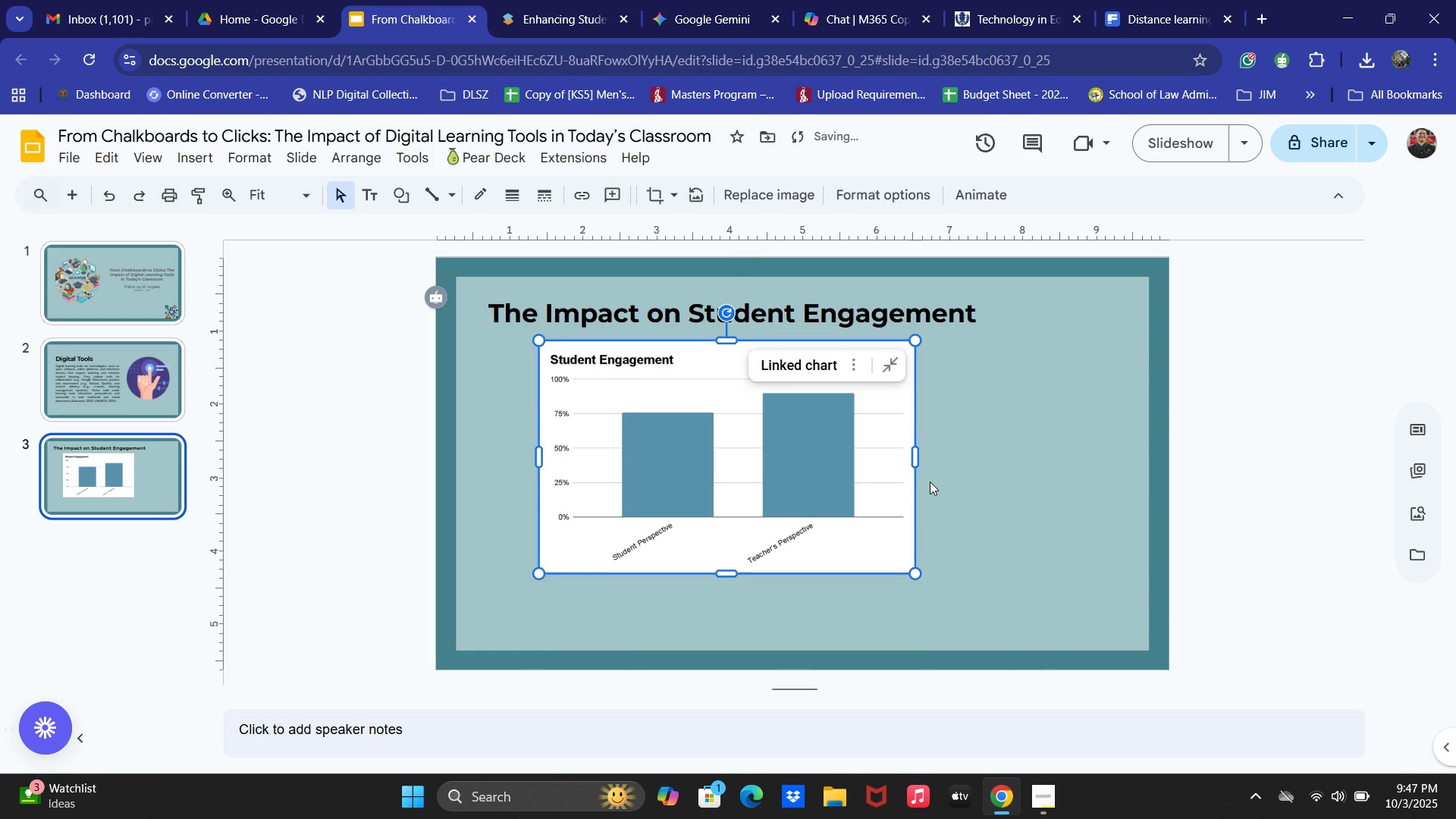 
key(Control+Z)
 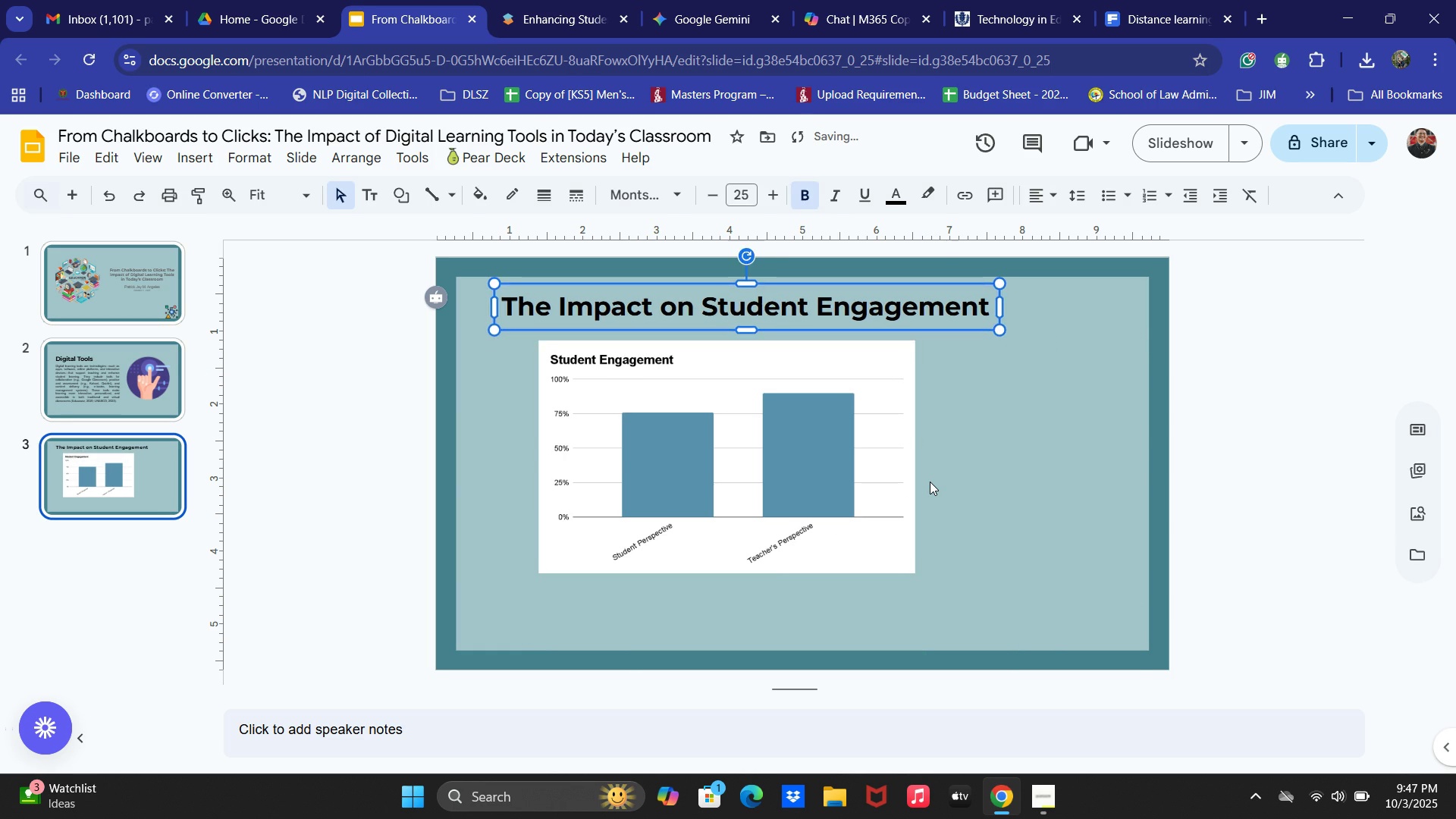 
key(Control+Z)
 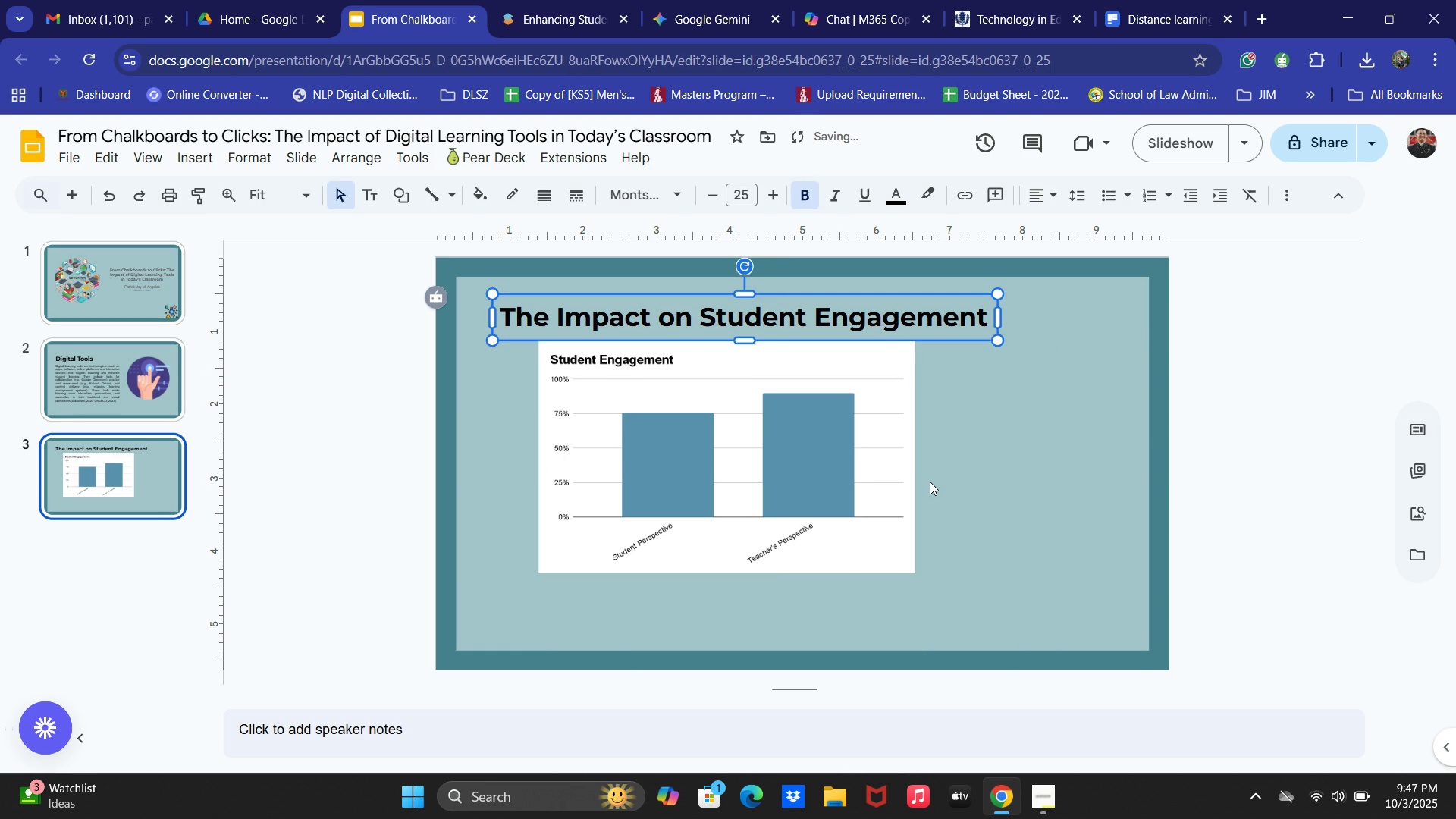 
key(Control+Z)
 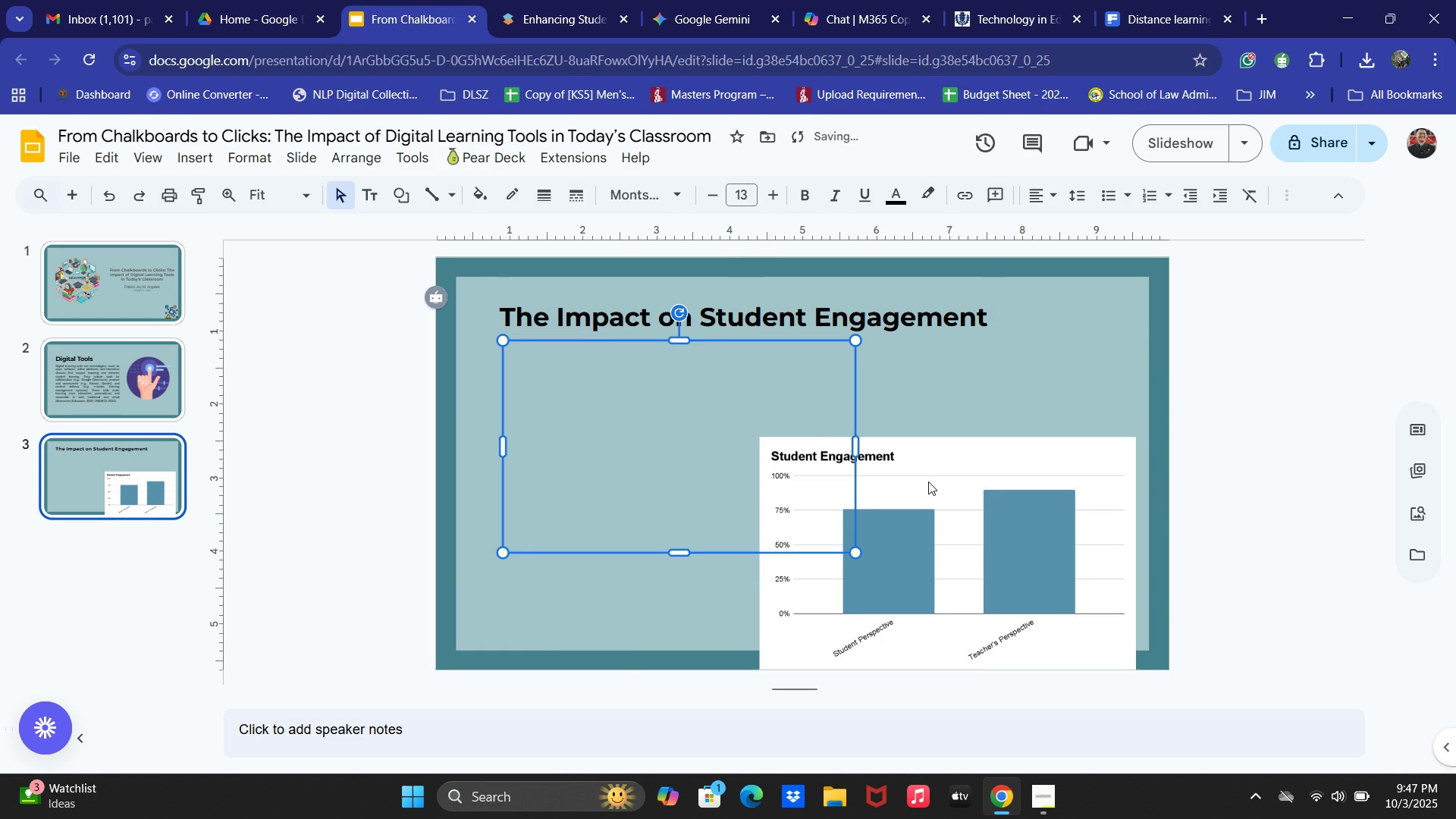 
key(Control+Z)
 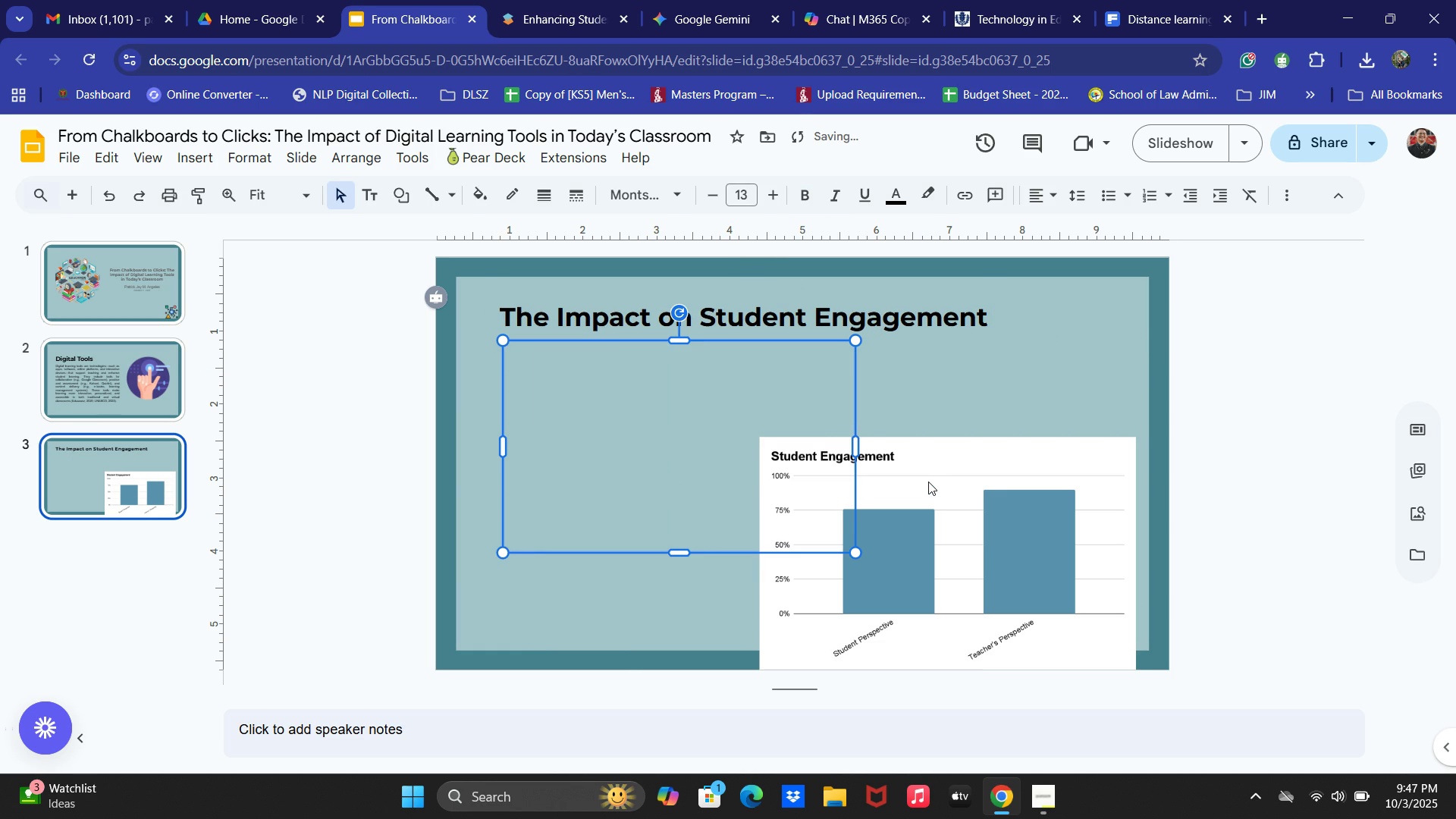 
key(Control+Z)
 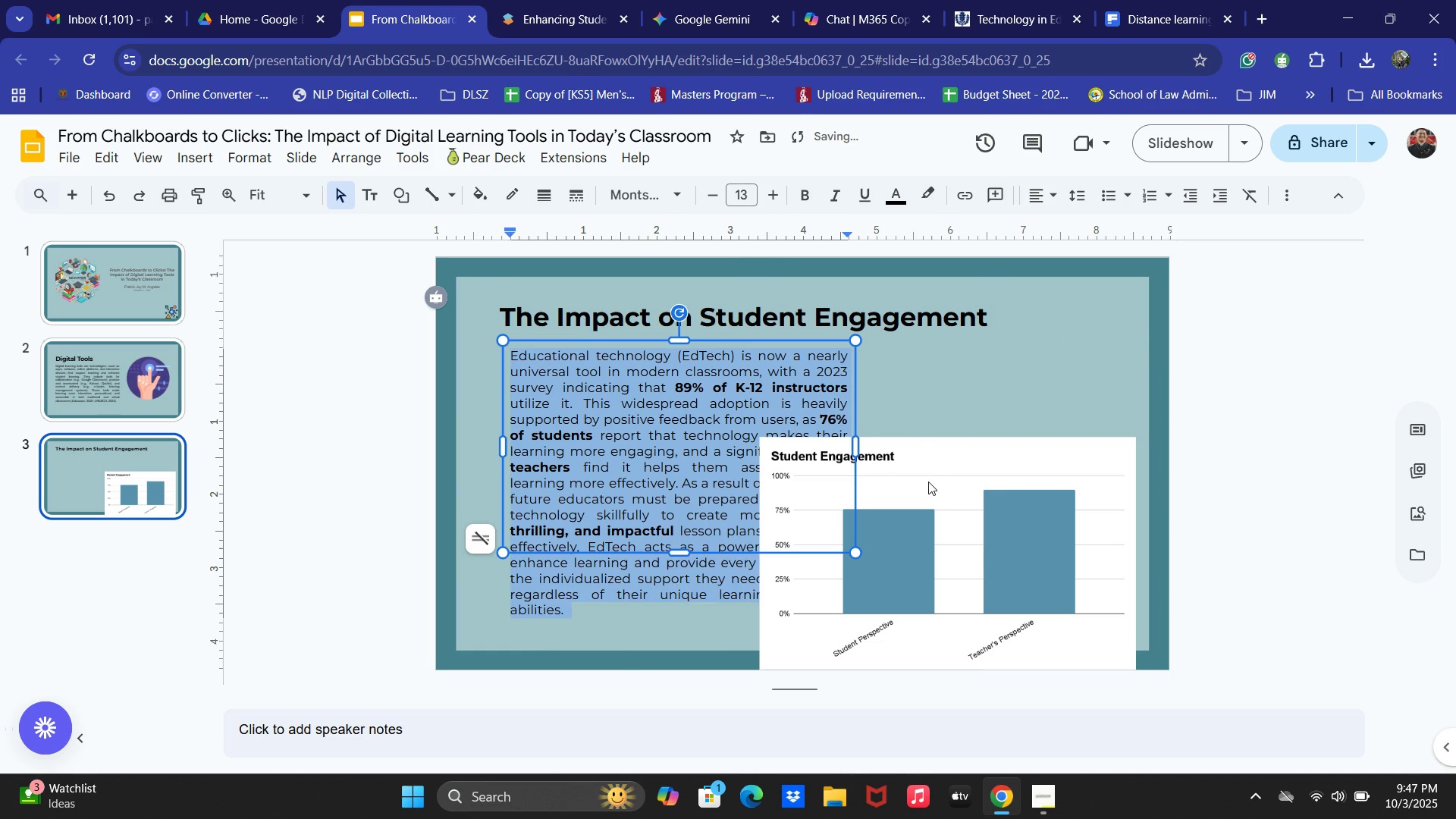 
key(Control+Z)
 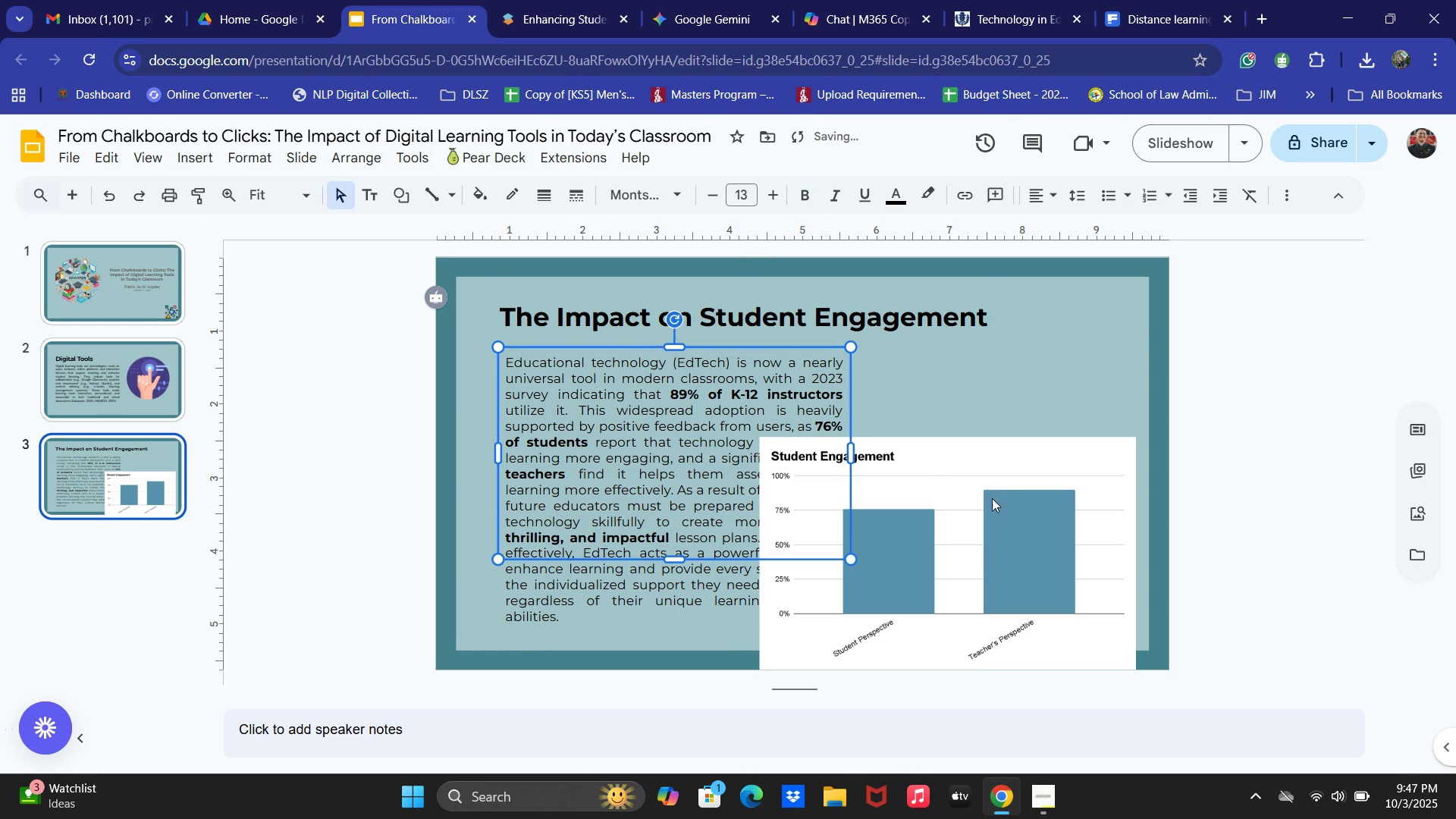 
left_click([1004, 492])